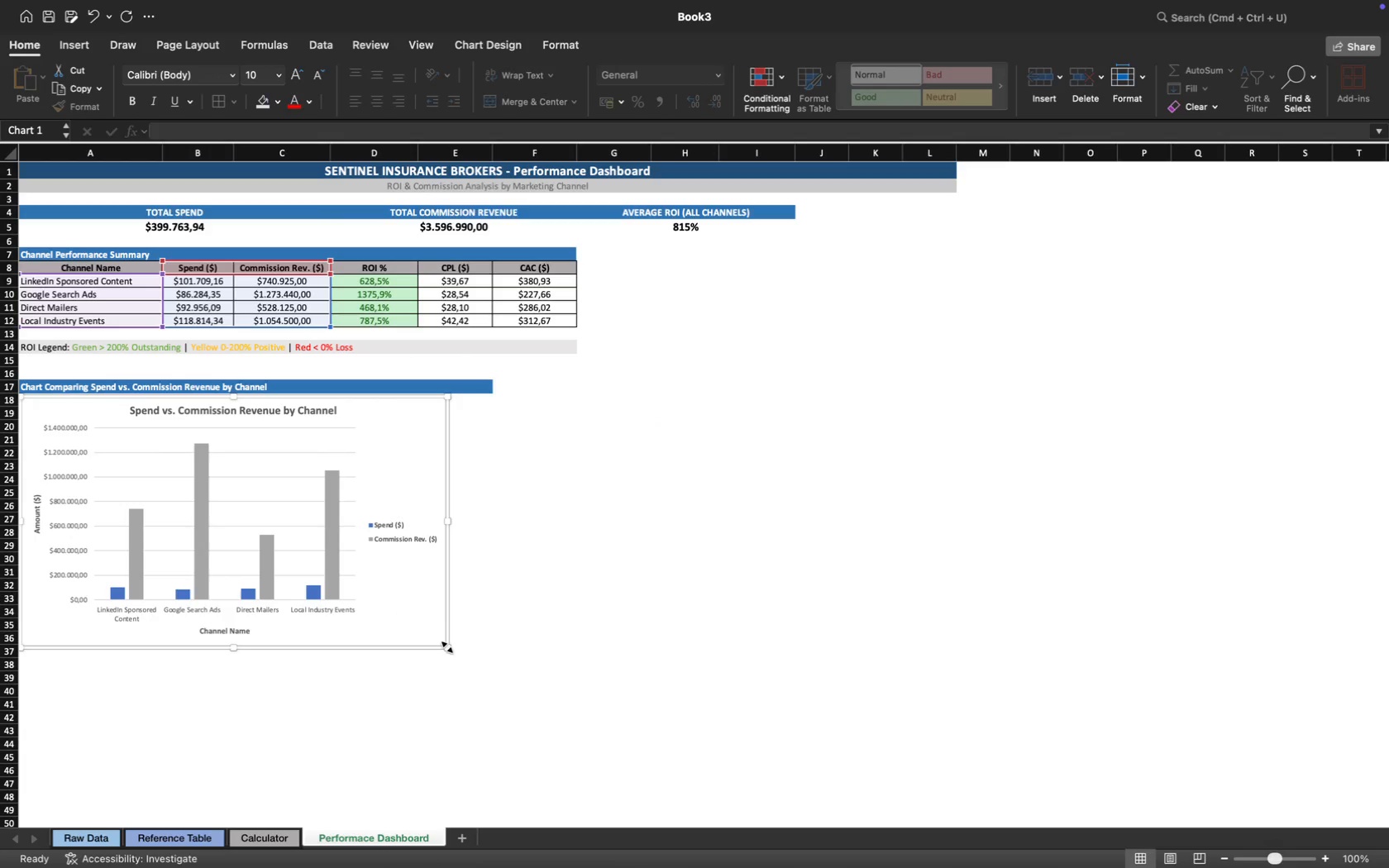 
left_click_drag(start_coordinate=[446, 648], to_coordinate=[492, 655])
 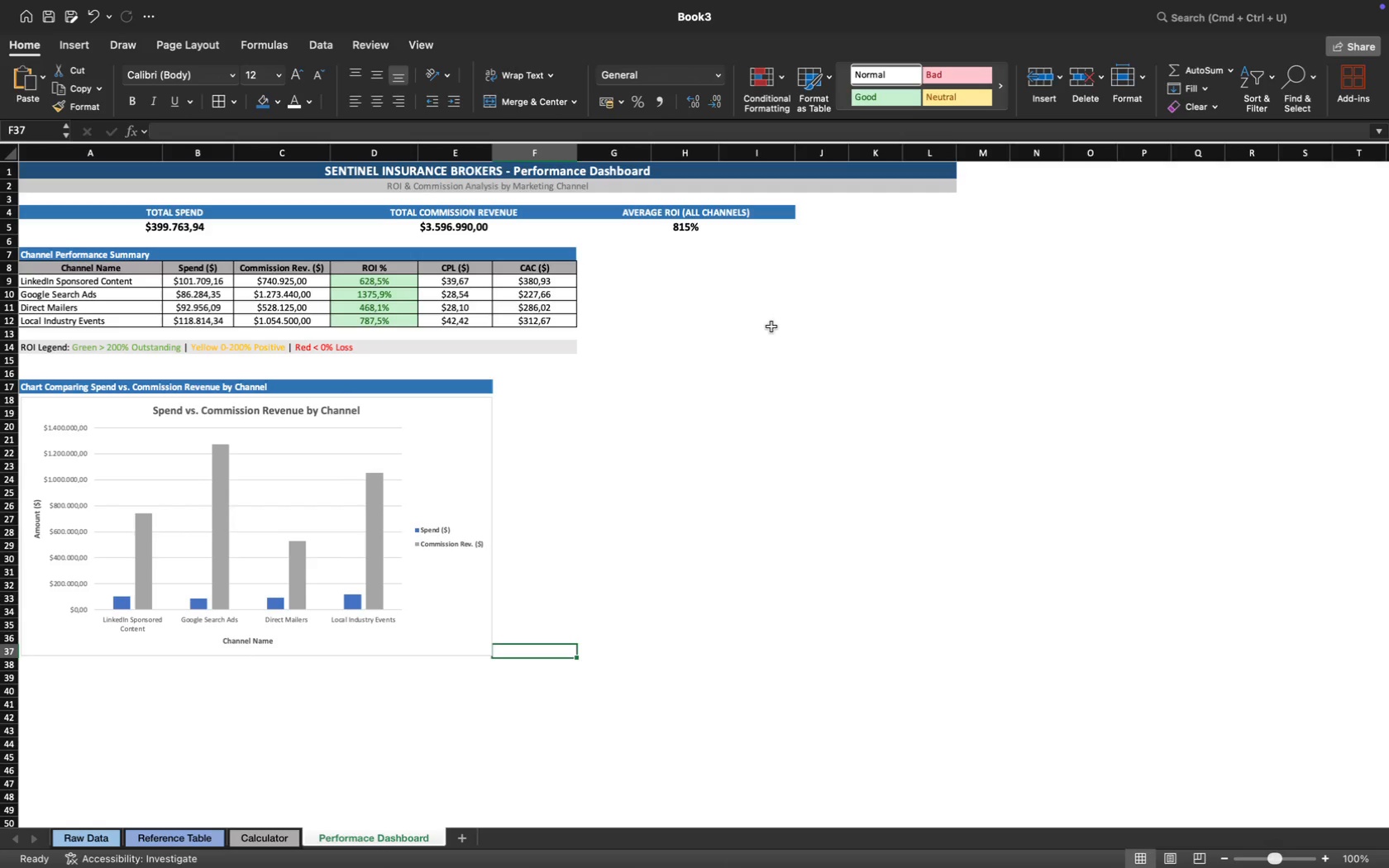 
wait(32.16)
 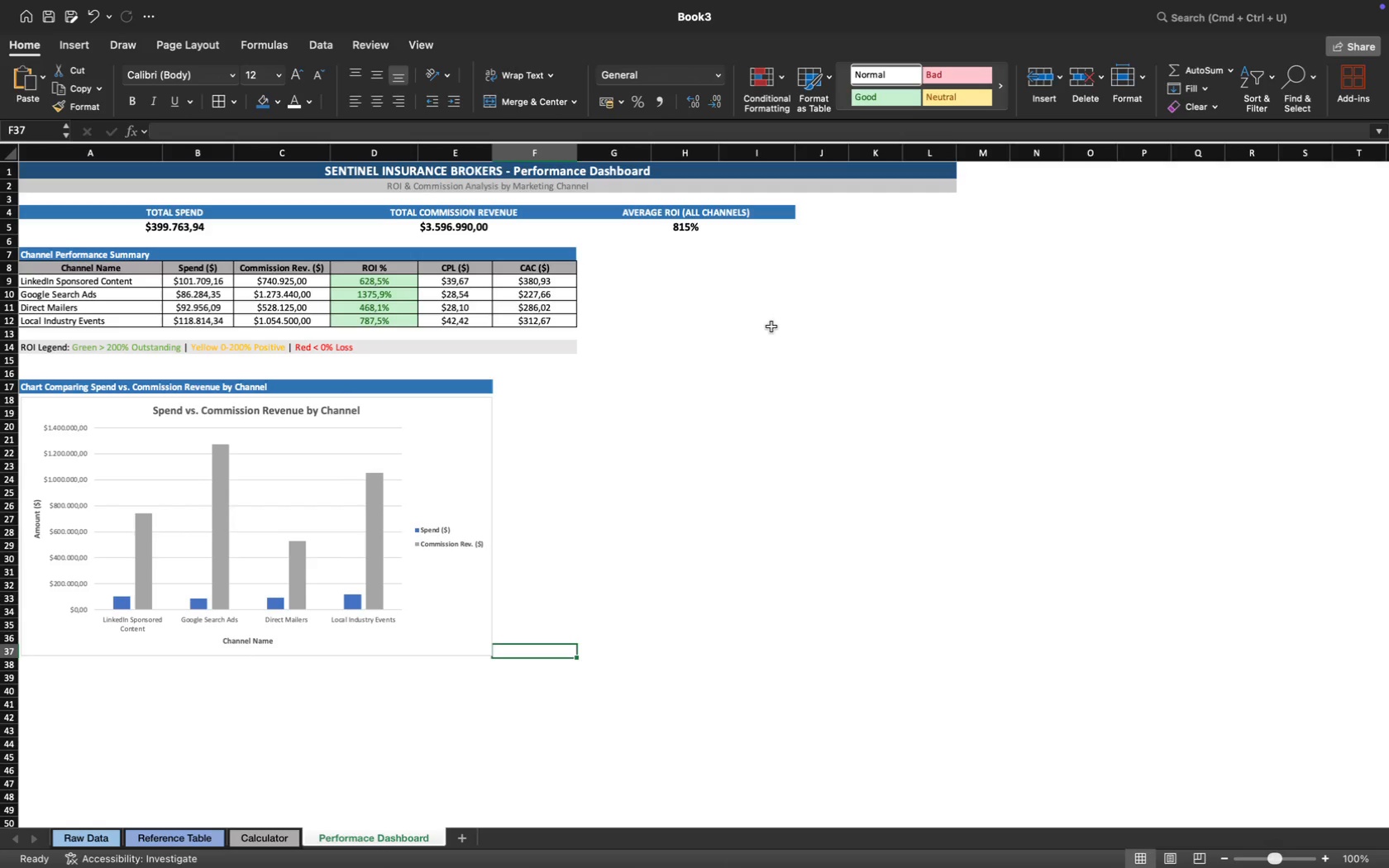 
left_click([262, 832])
 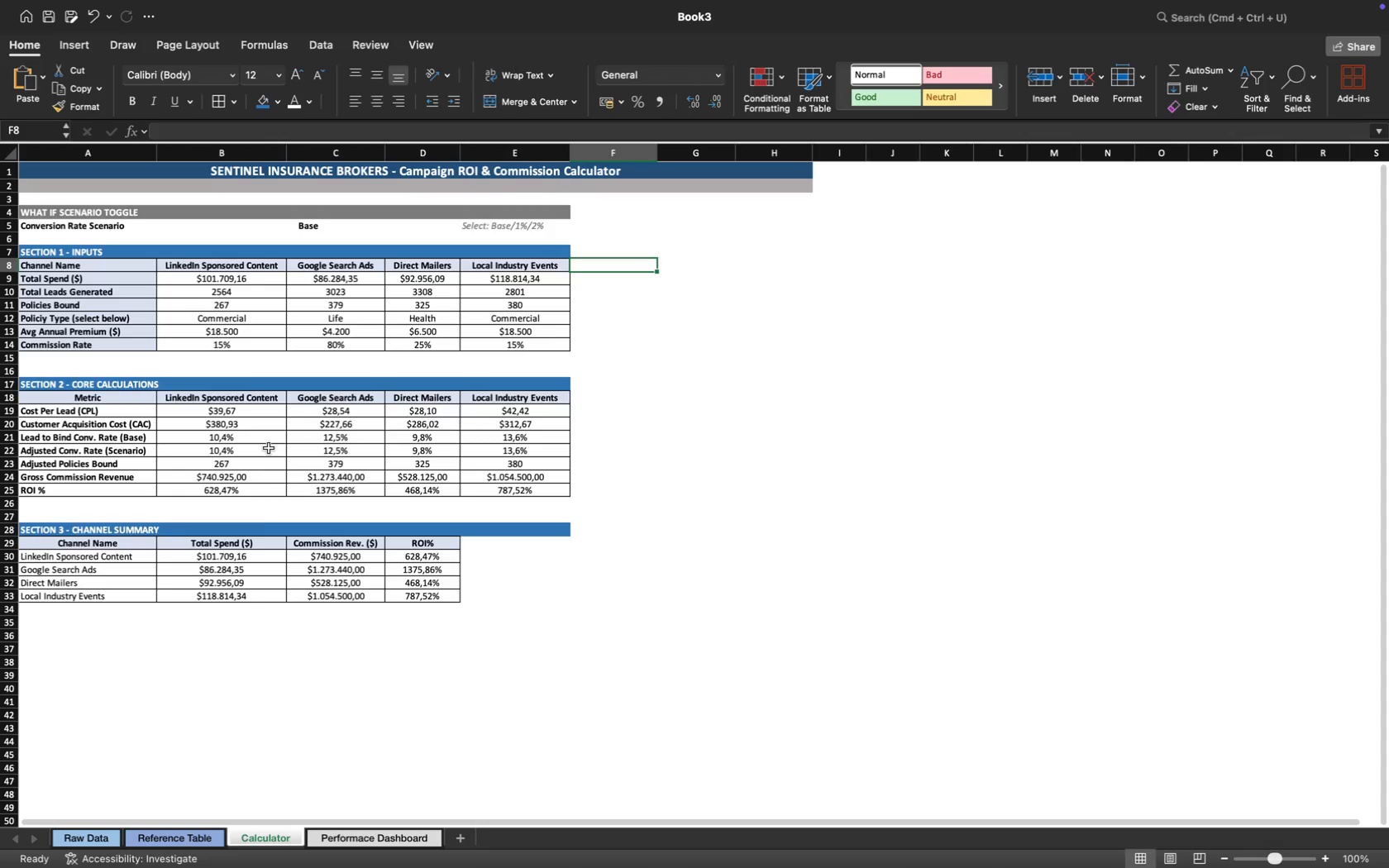 
left_click([249, 449])
 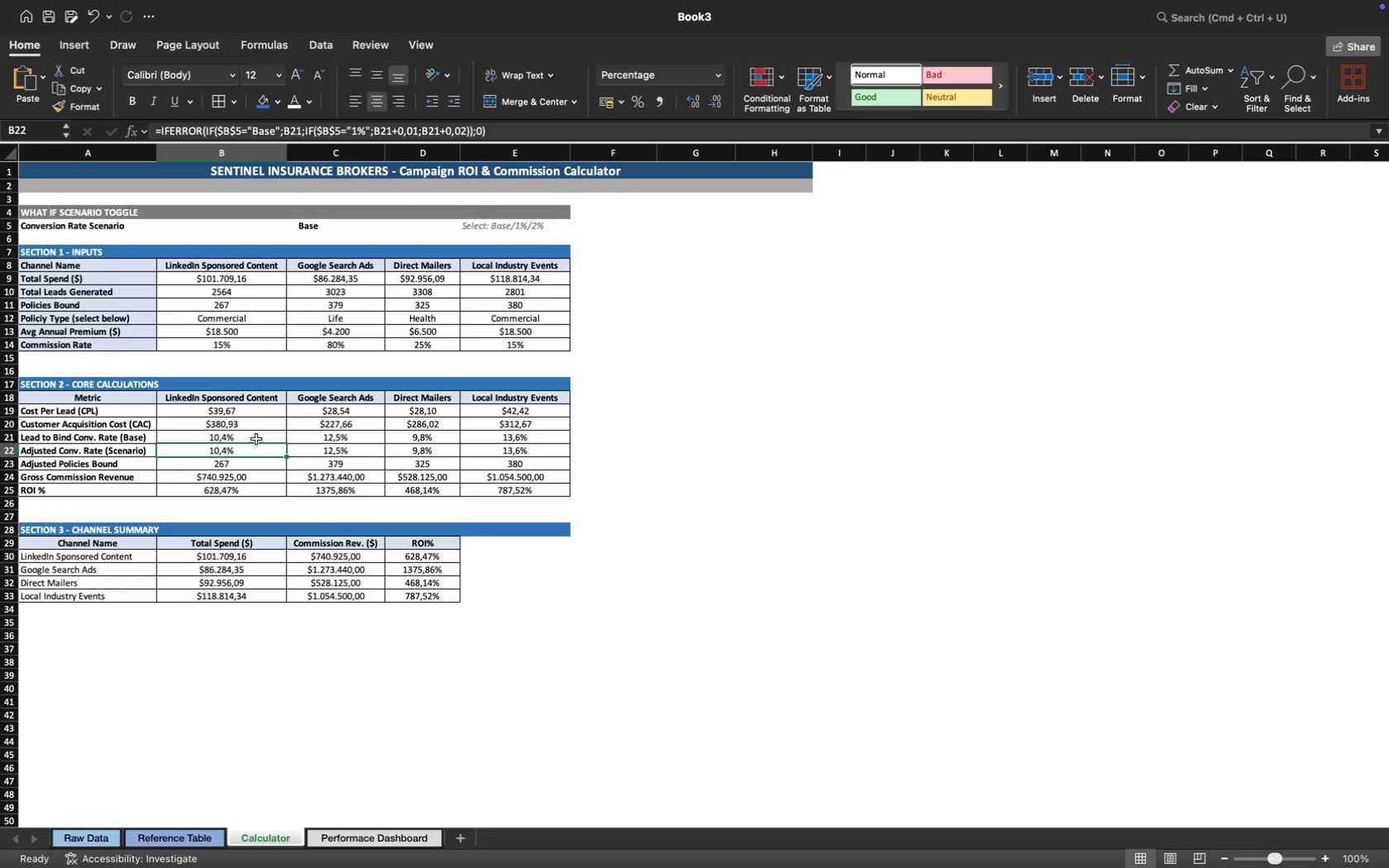 
left_click([256, 439])
 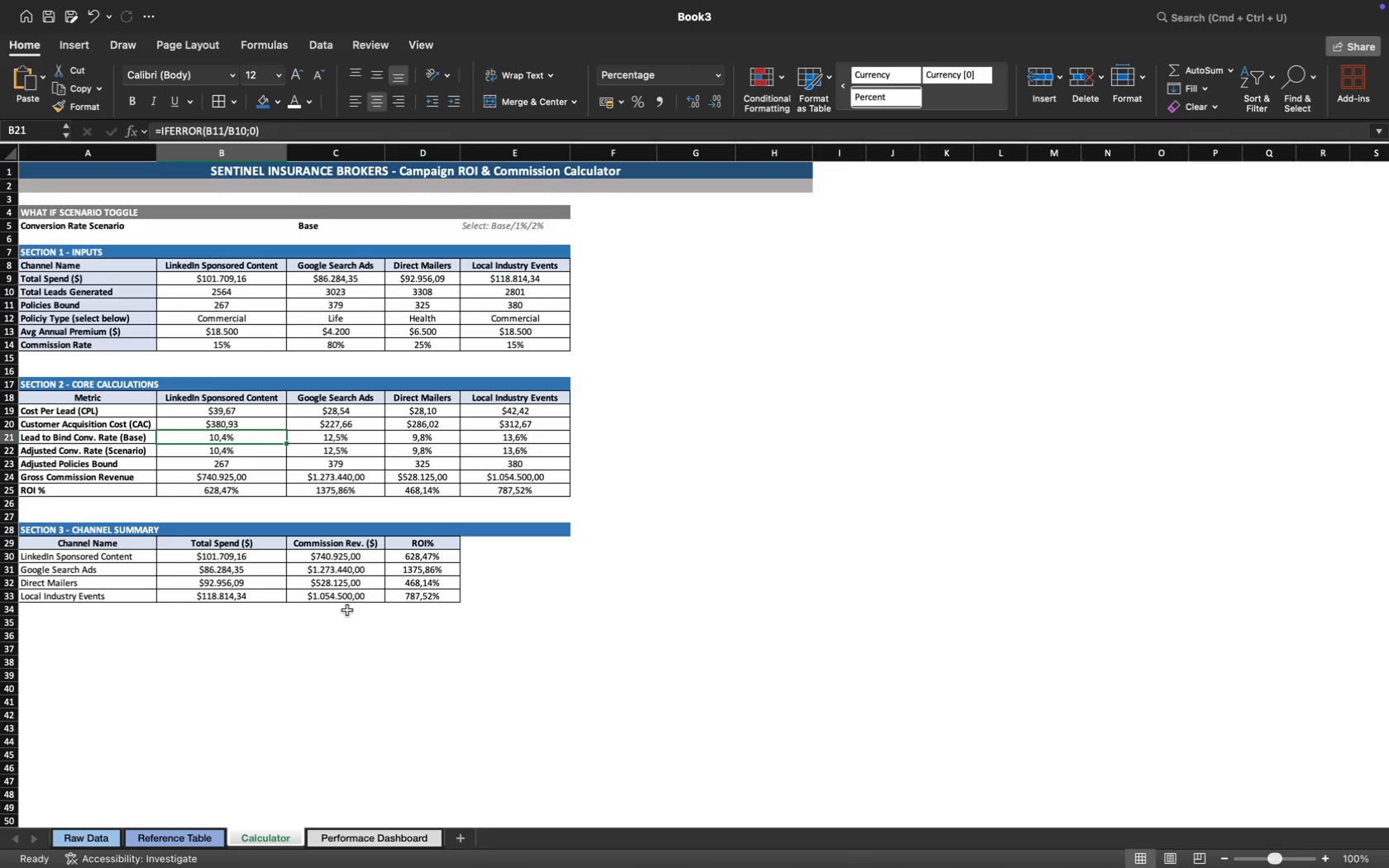 
wait(5.23)
 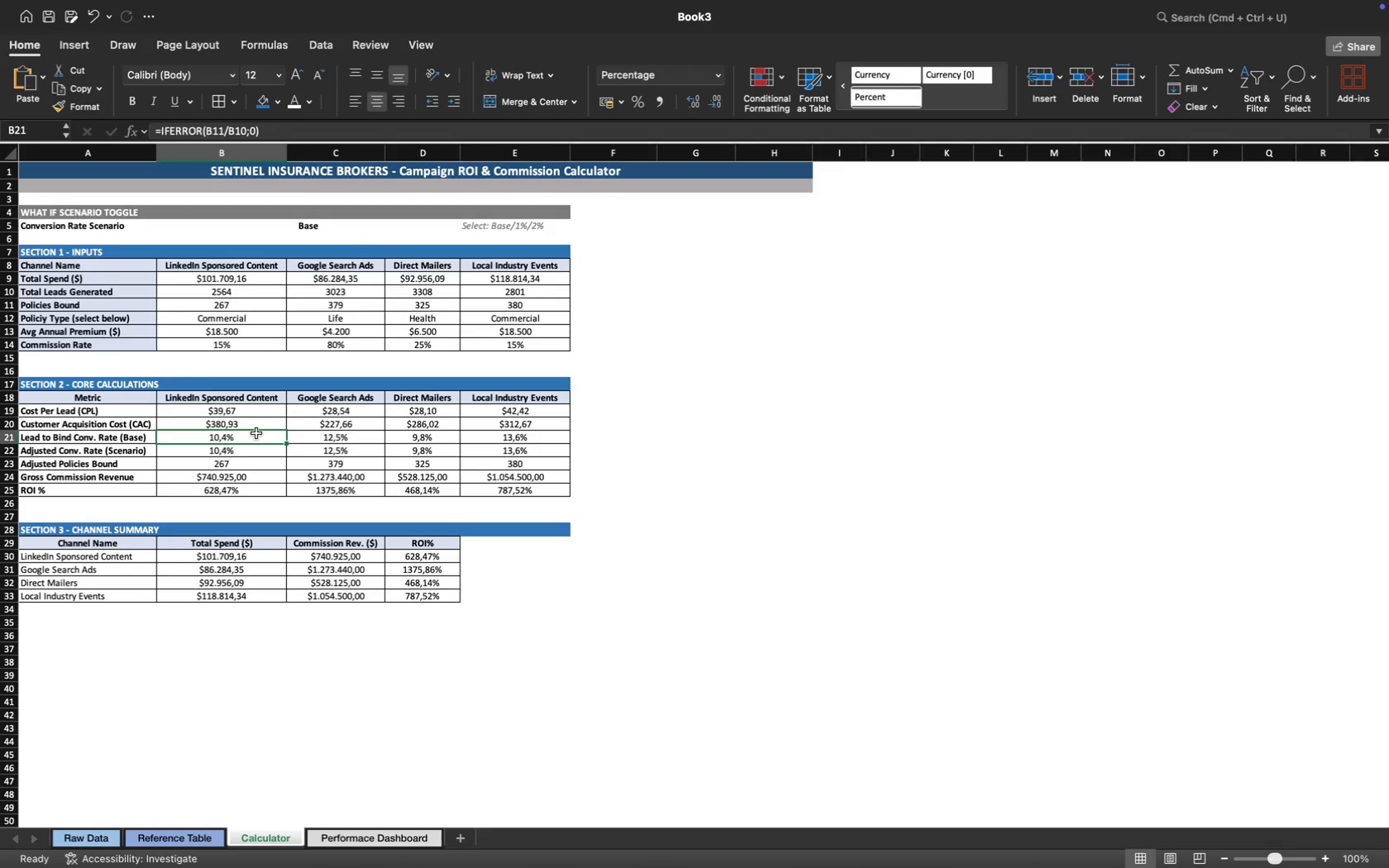 
left_click([398, 839])
 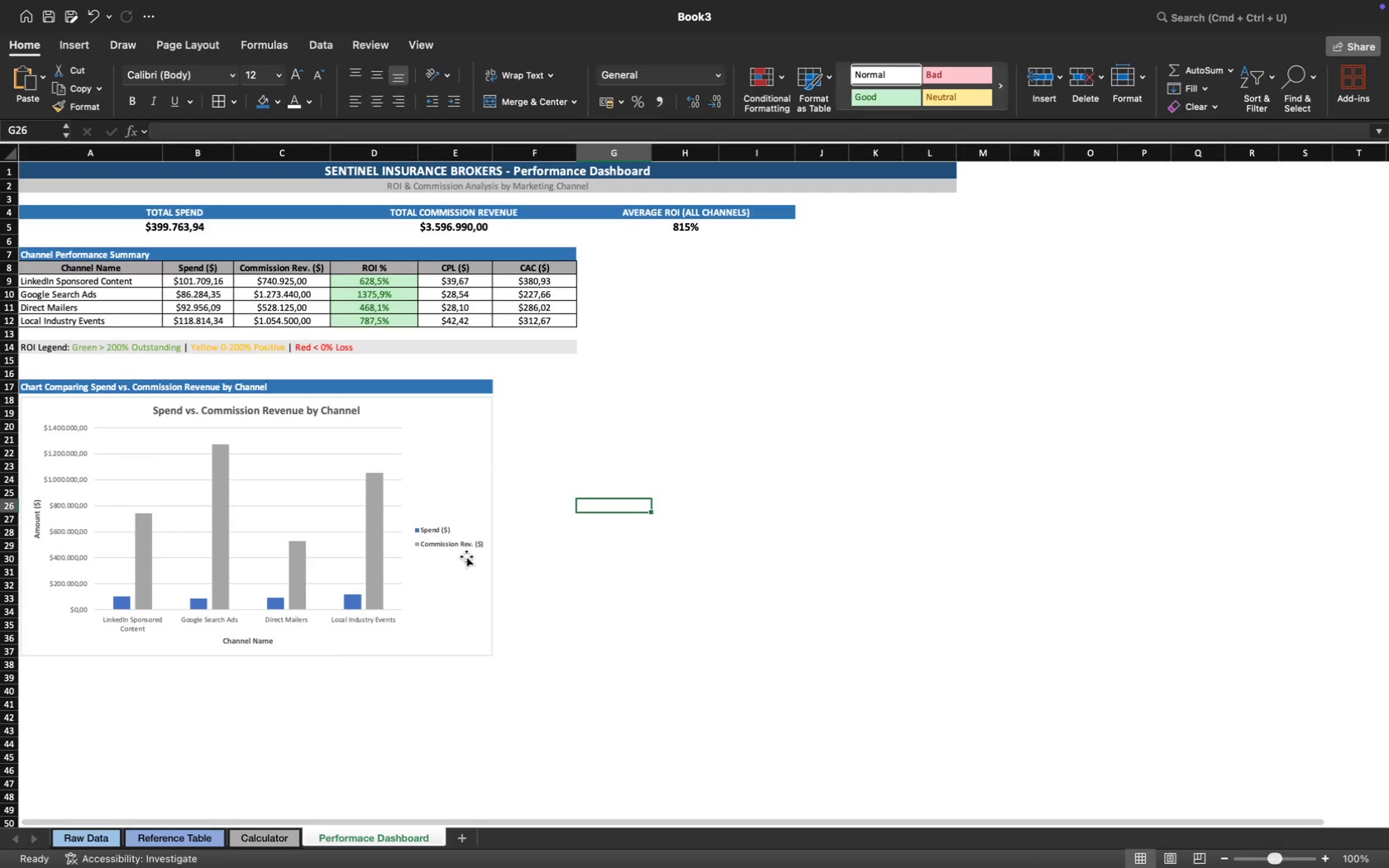 
wait(25.0)
 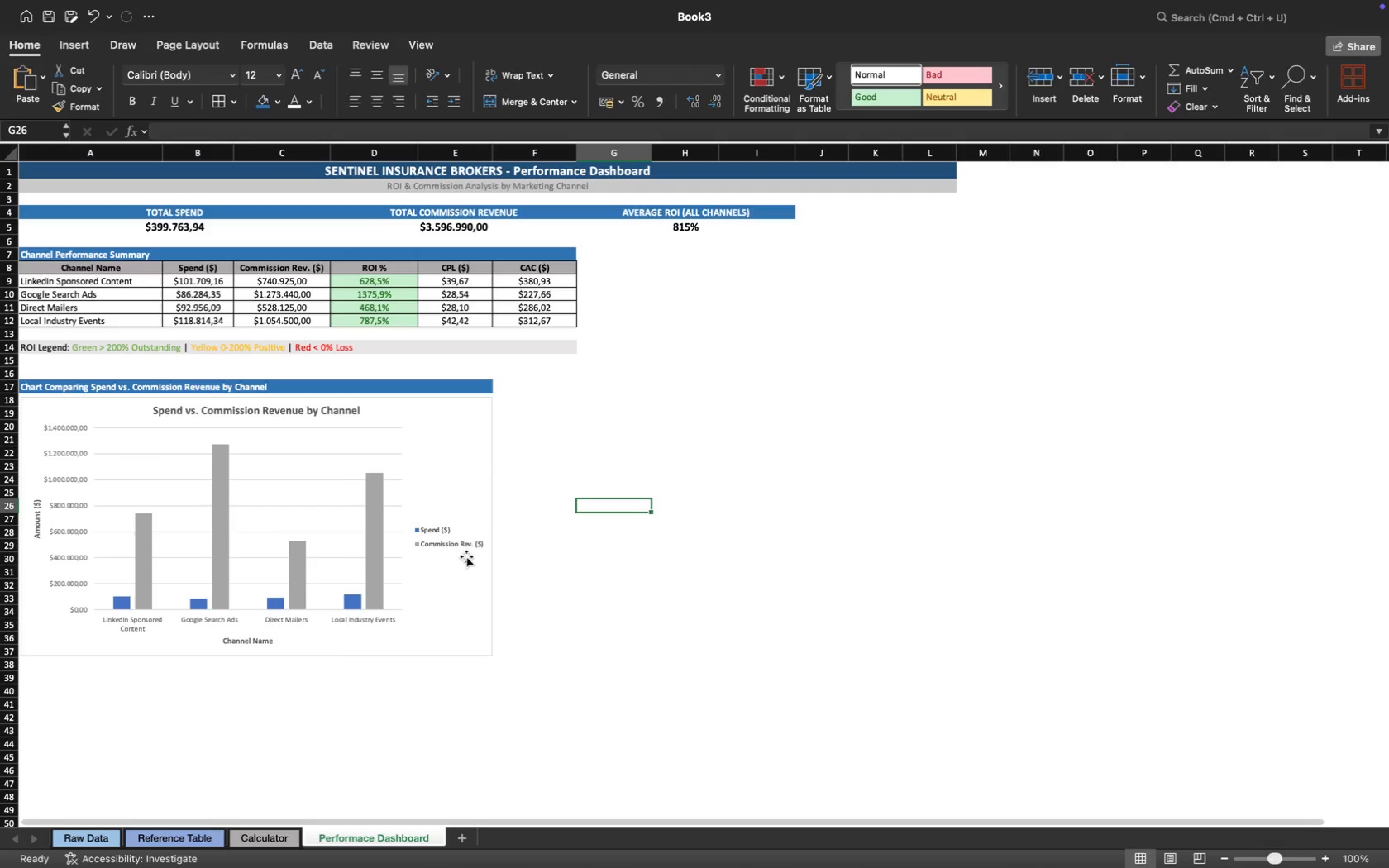 
left_click([192, 838])
 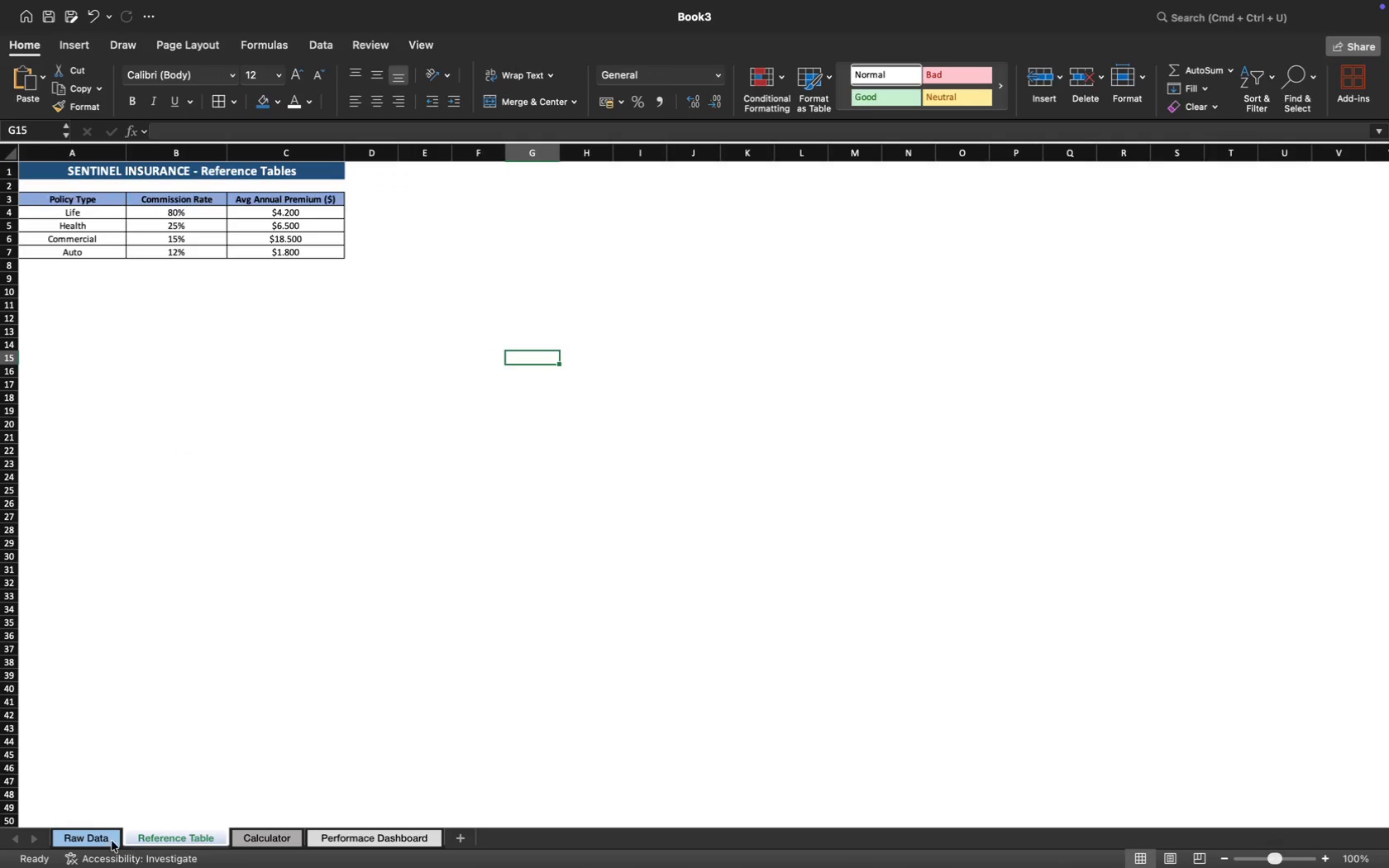 